 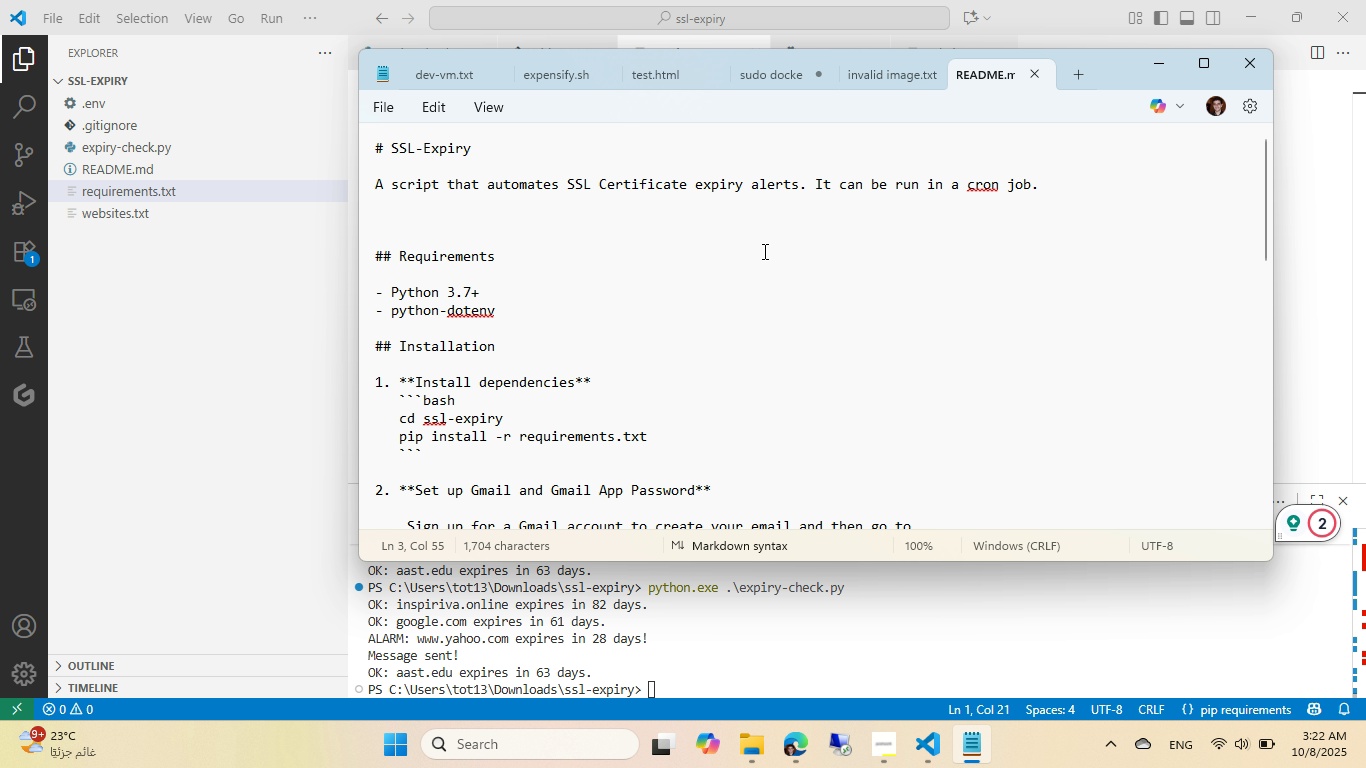 
scroll: coordinate [833, 346], scroll_direction: down, amount: 3.0
 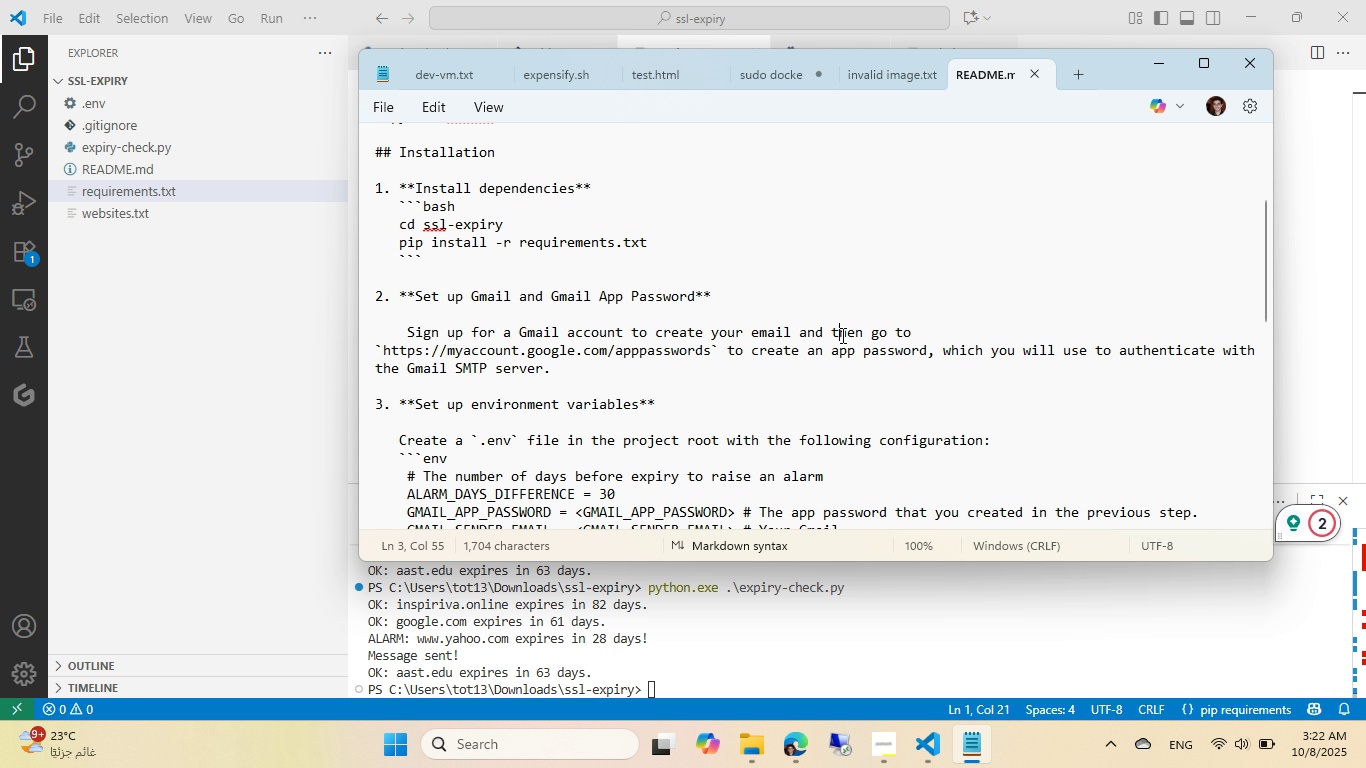 
left_click([841, 335])
 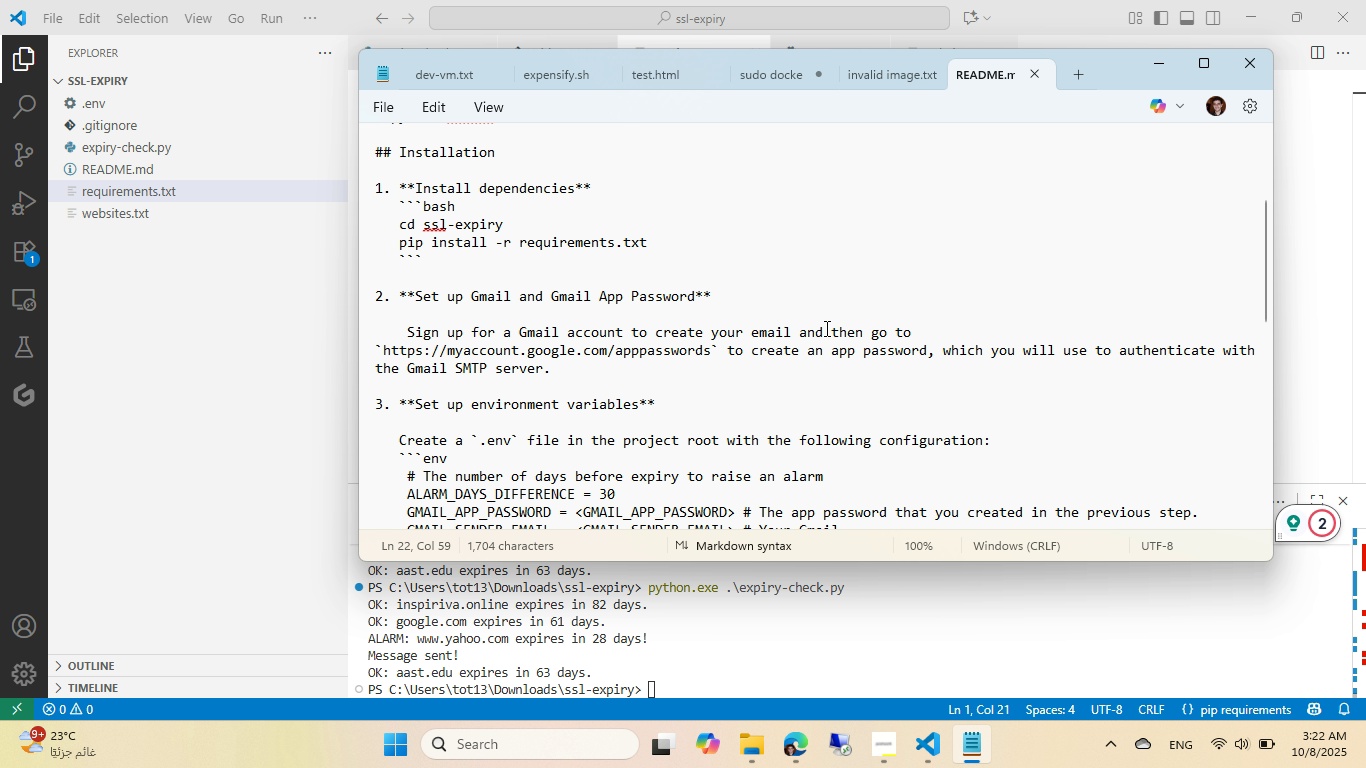 
scroll: coordinate [853, 341], scroll_direction: down, amount: 7.0
 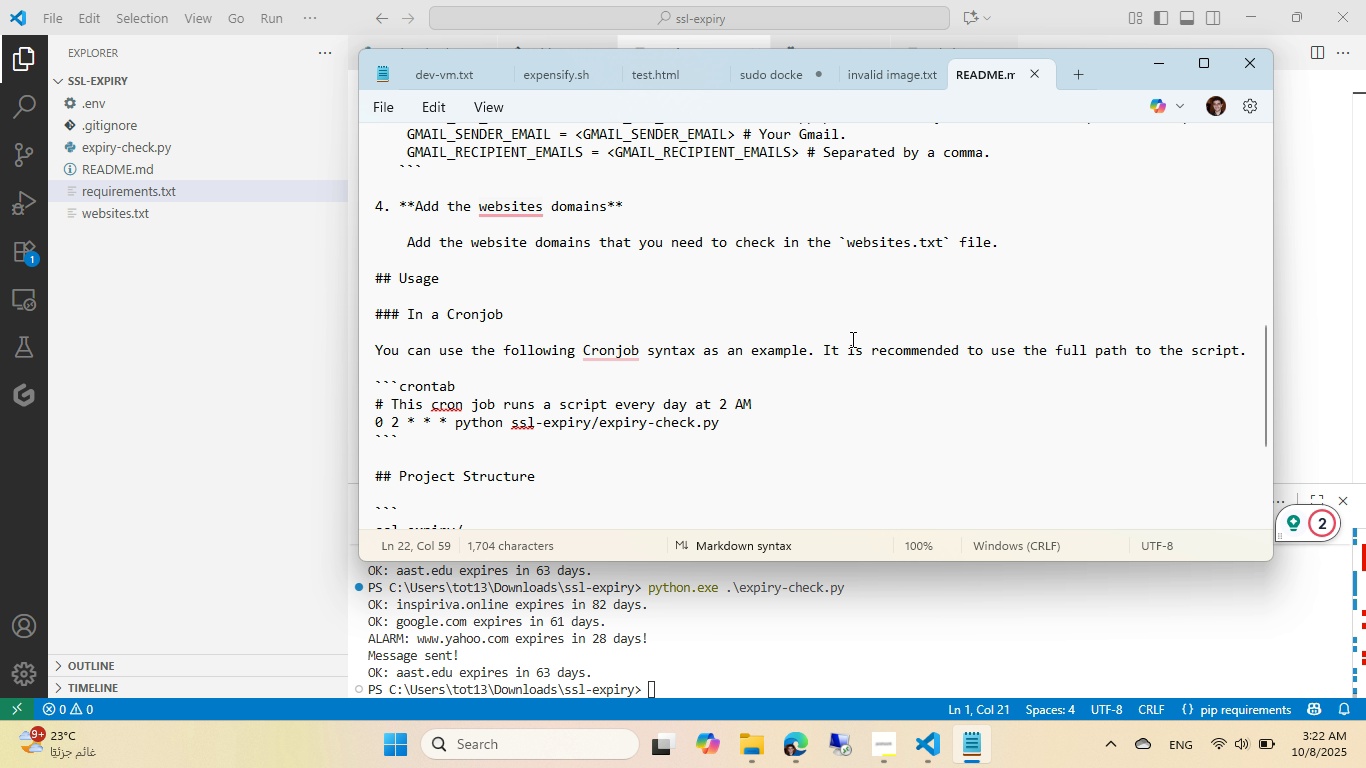 
left_click([851, 339])
 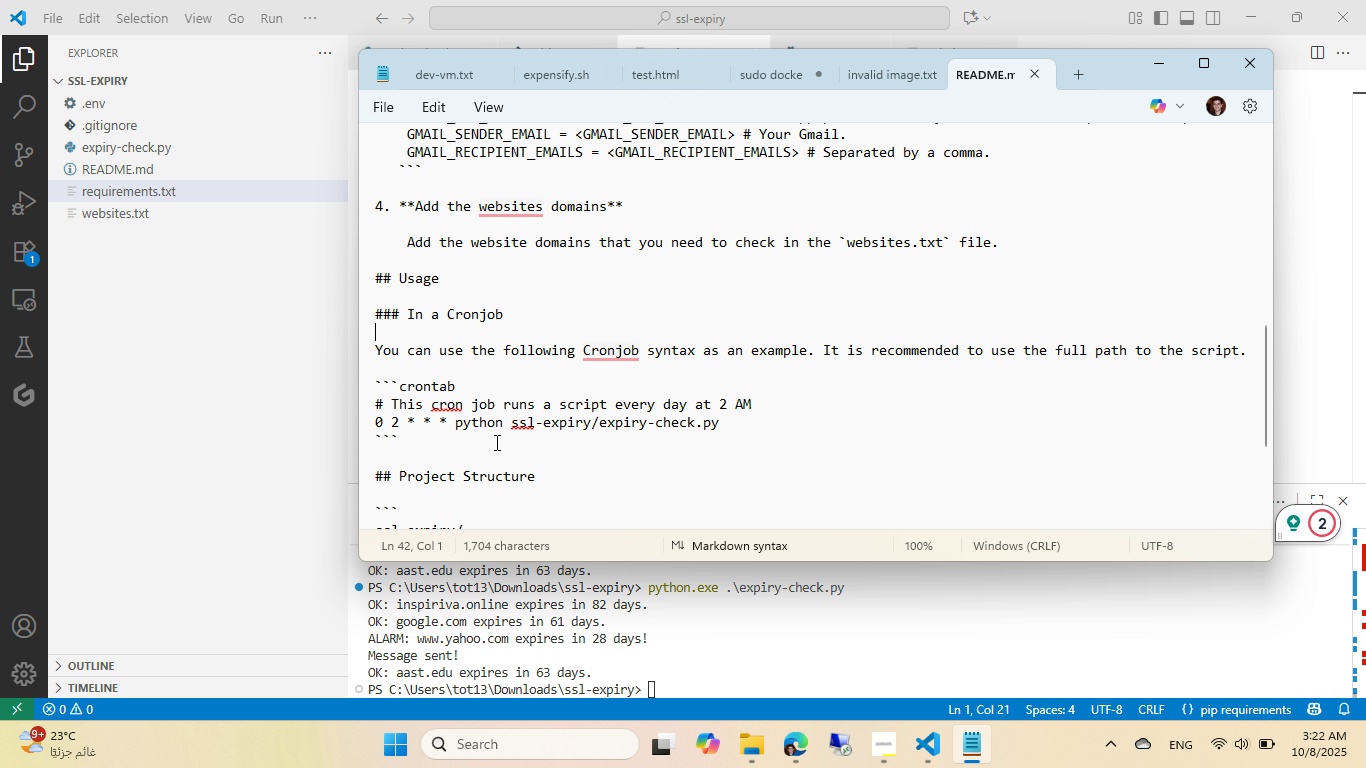 
left_click([495, 442])
 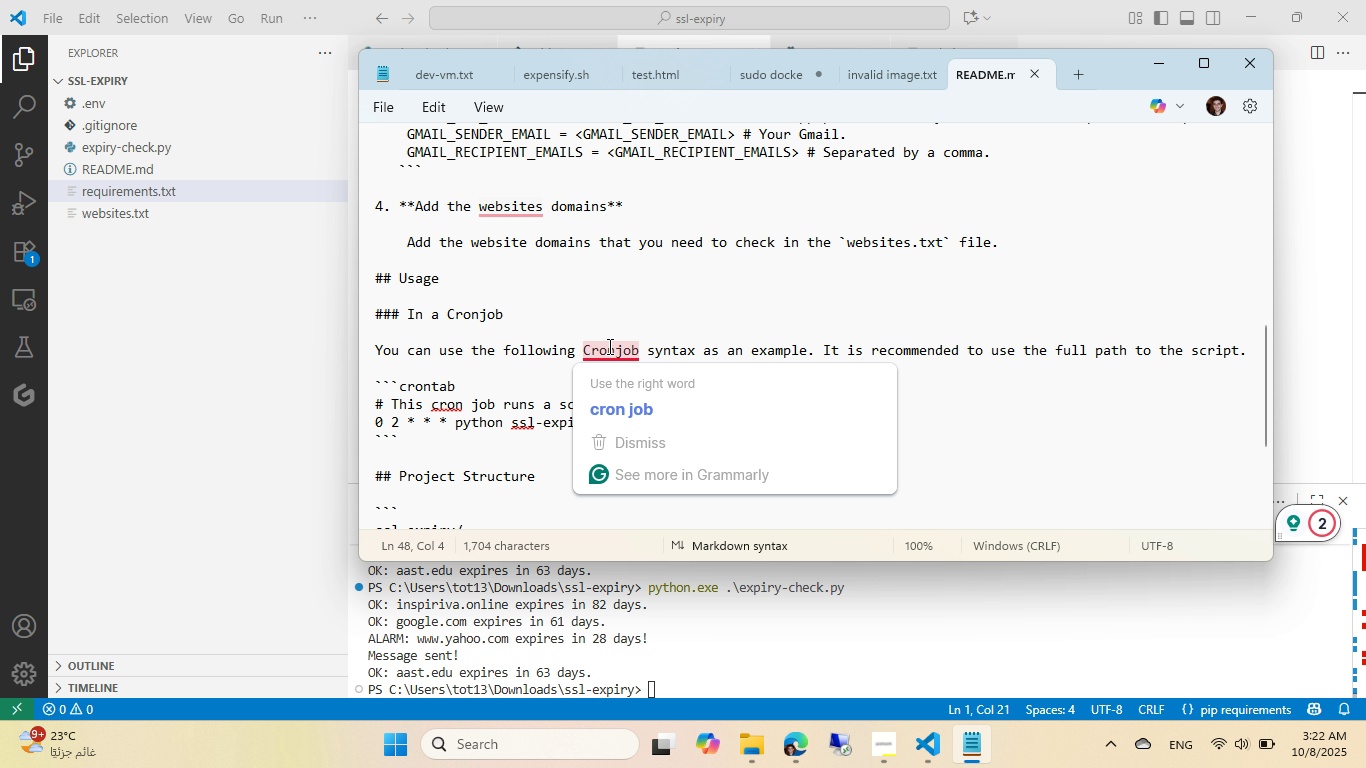 
left_click([620, 393])
 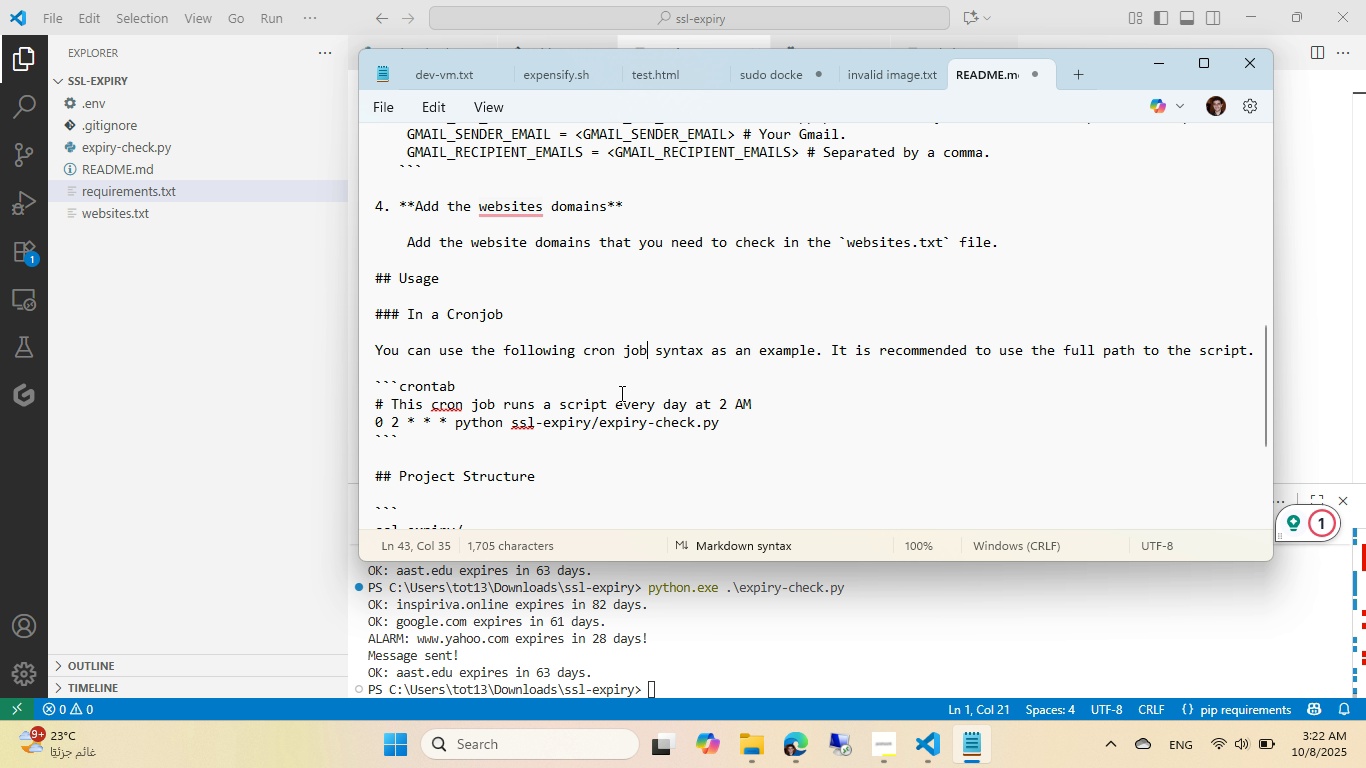 
key(Control+ControlRight)
 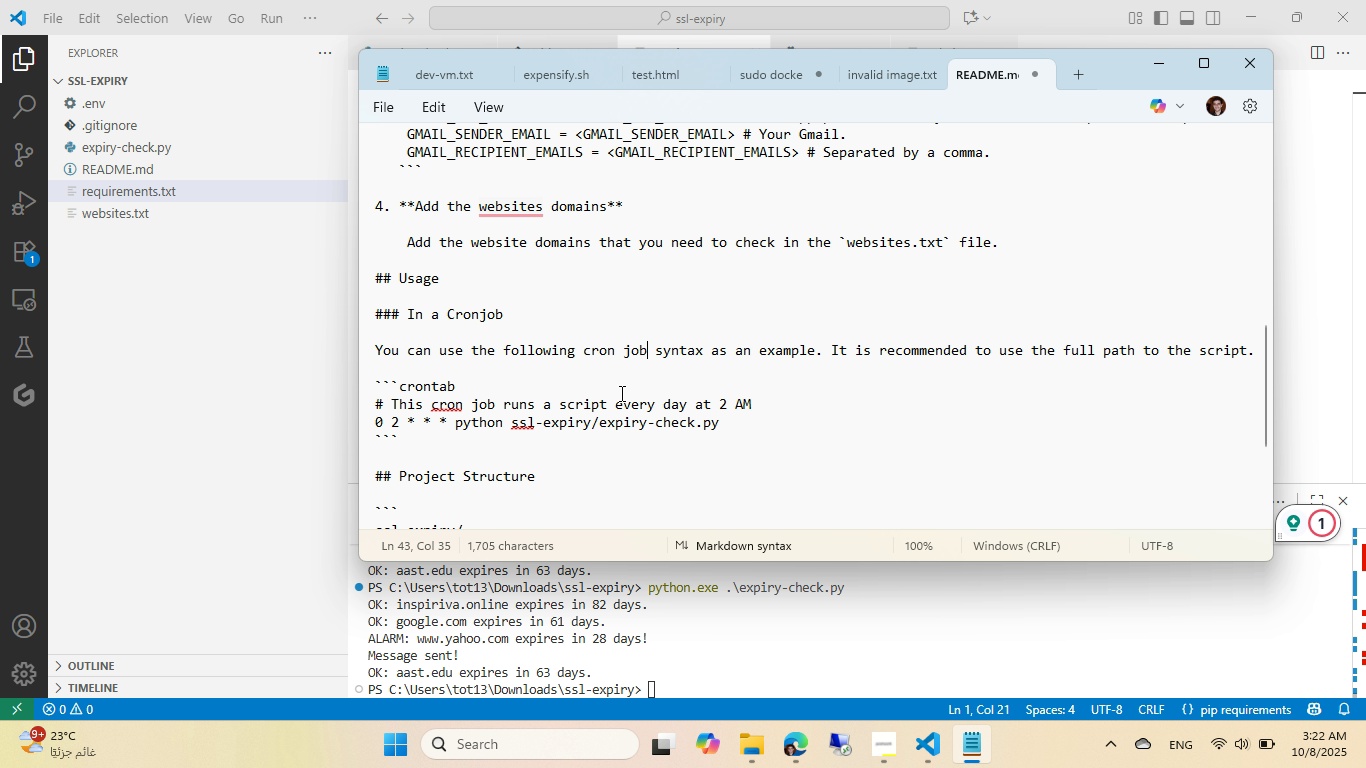 
key(Control+V)
 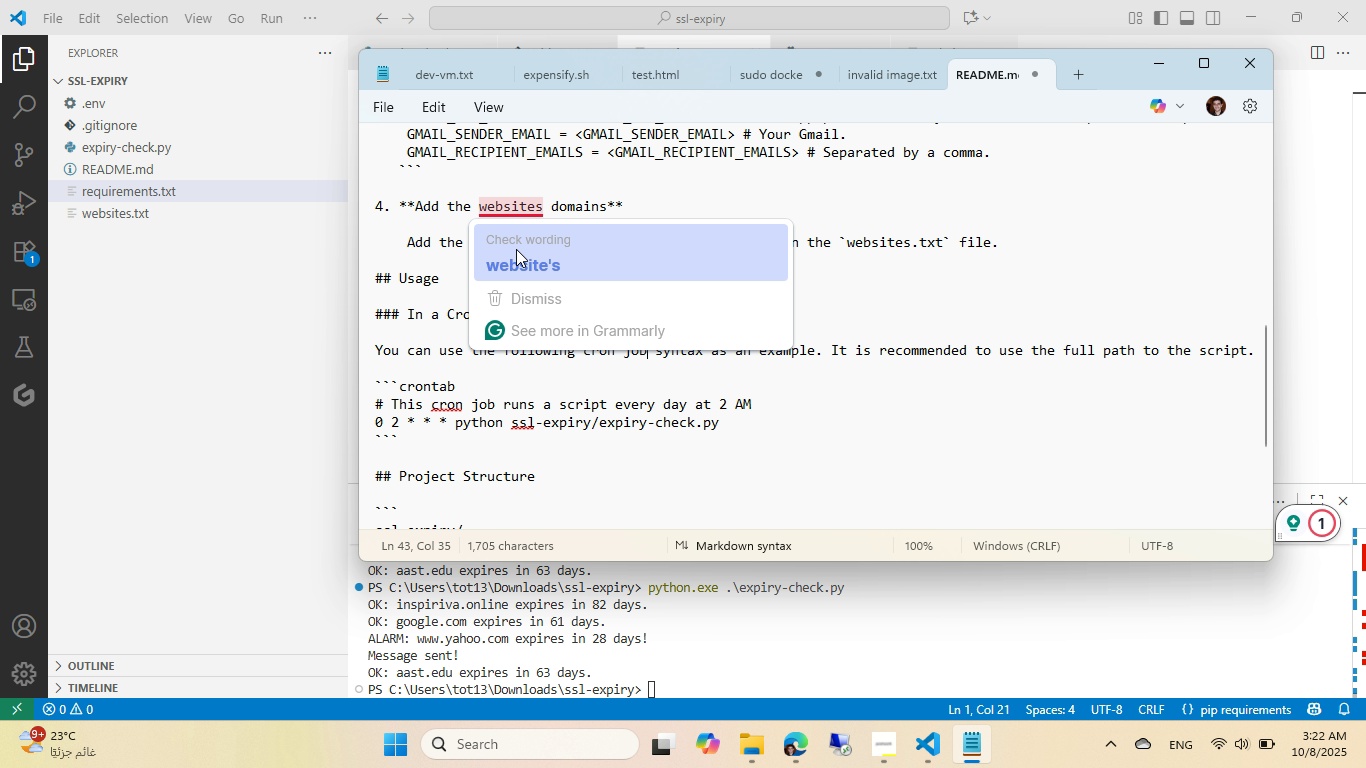 
left_click([516, 249])
 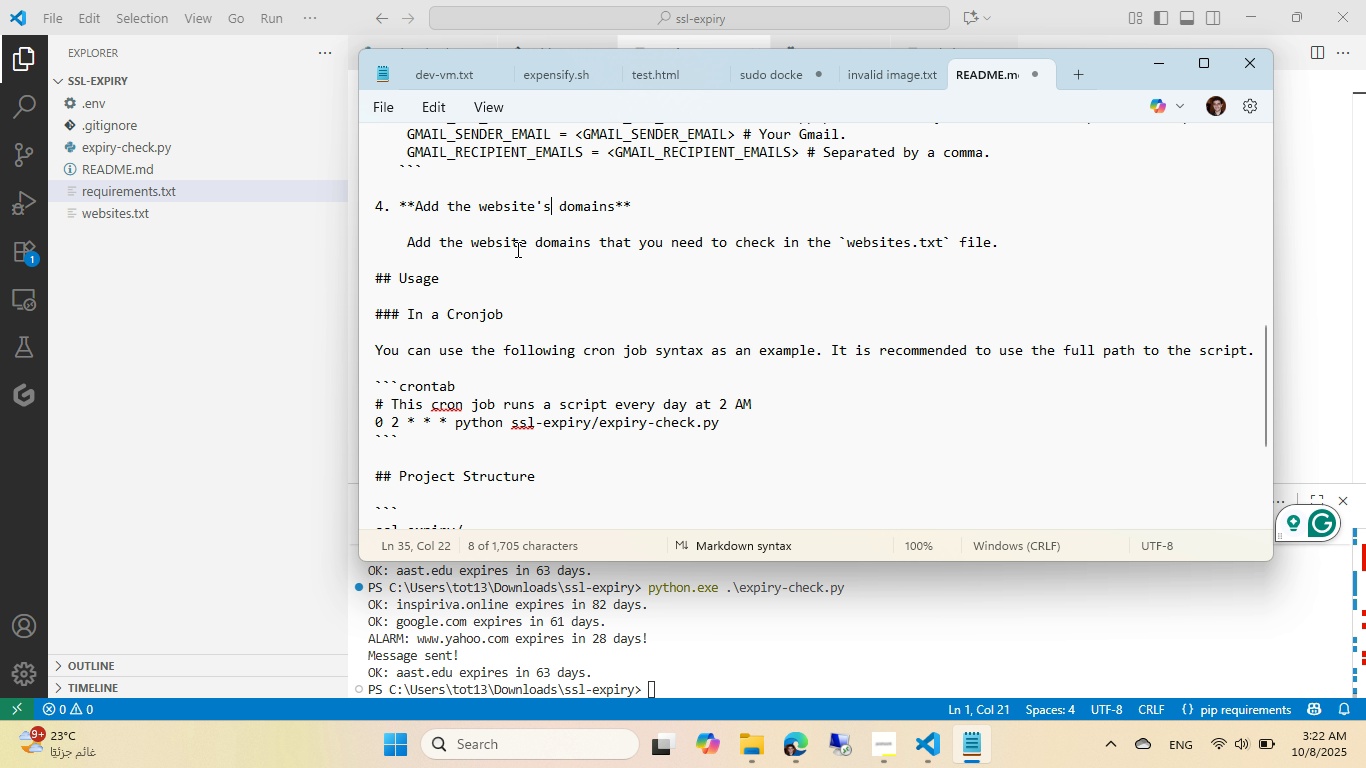 
key(Control+V)
 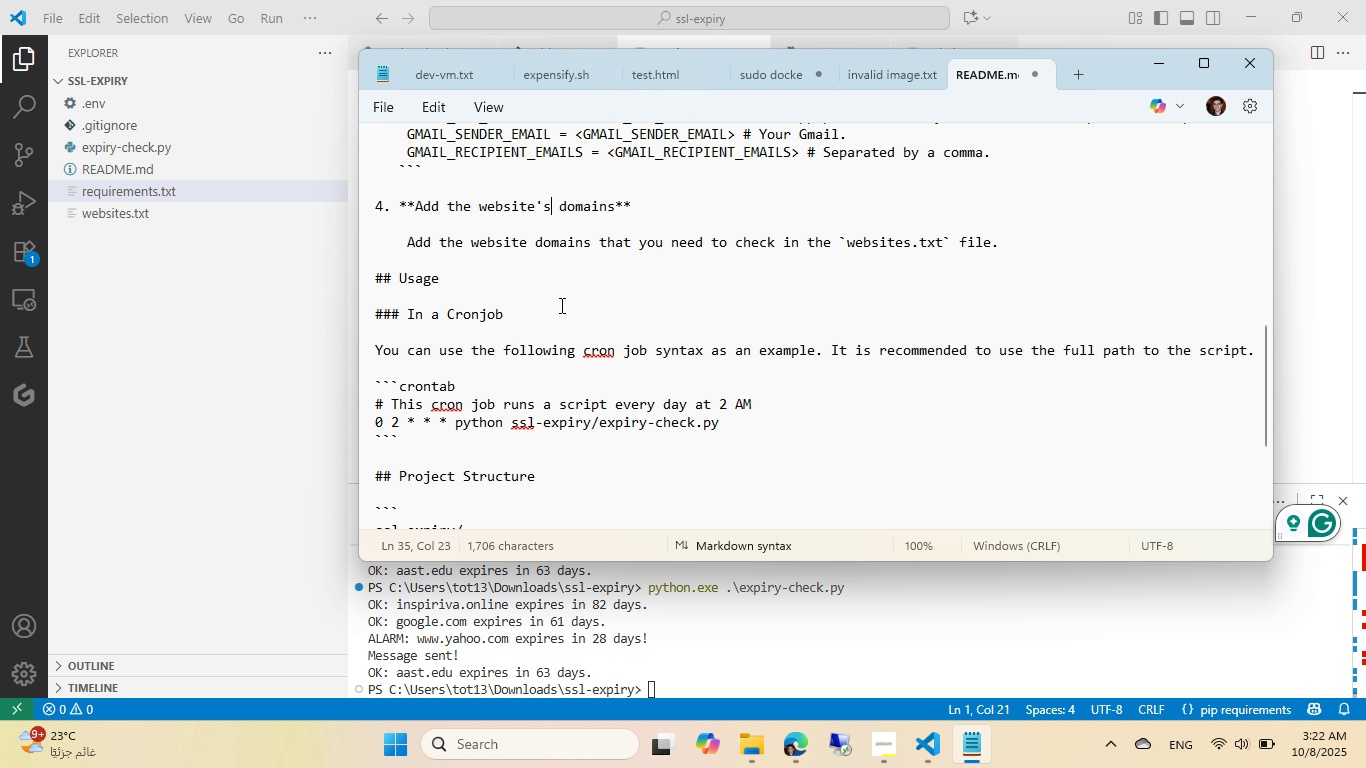 
key(Control+ControlRight)
 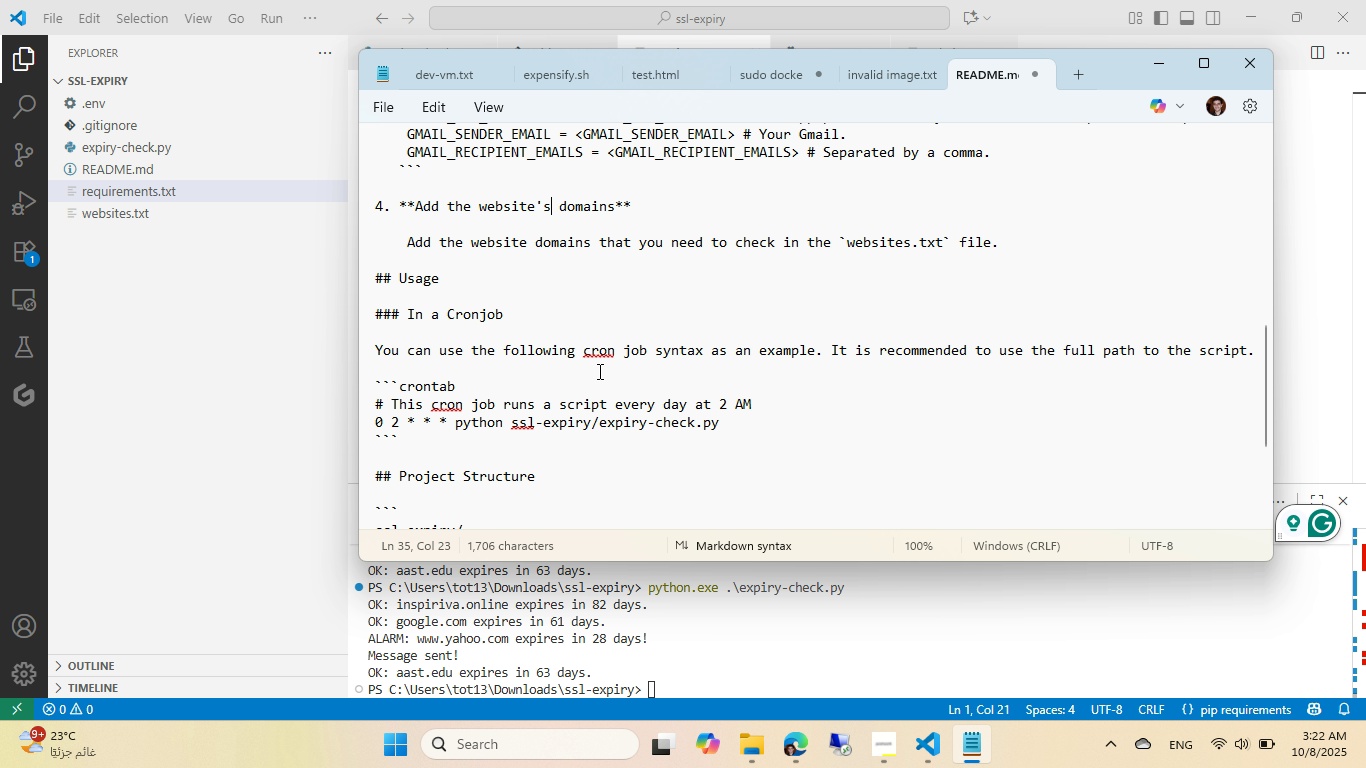 
wait(10.71)
 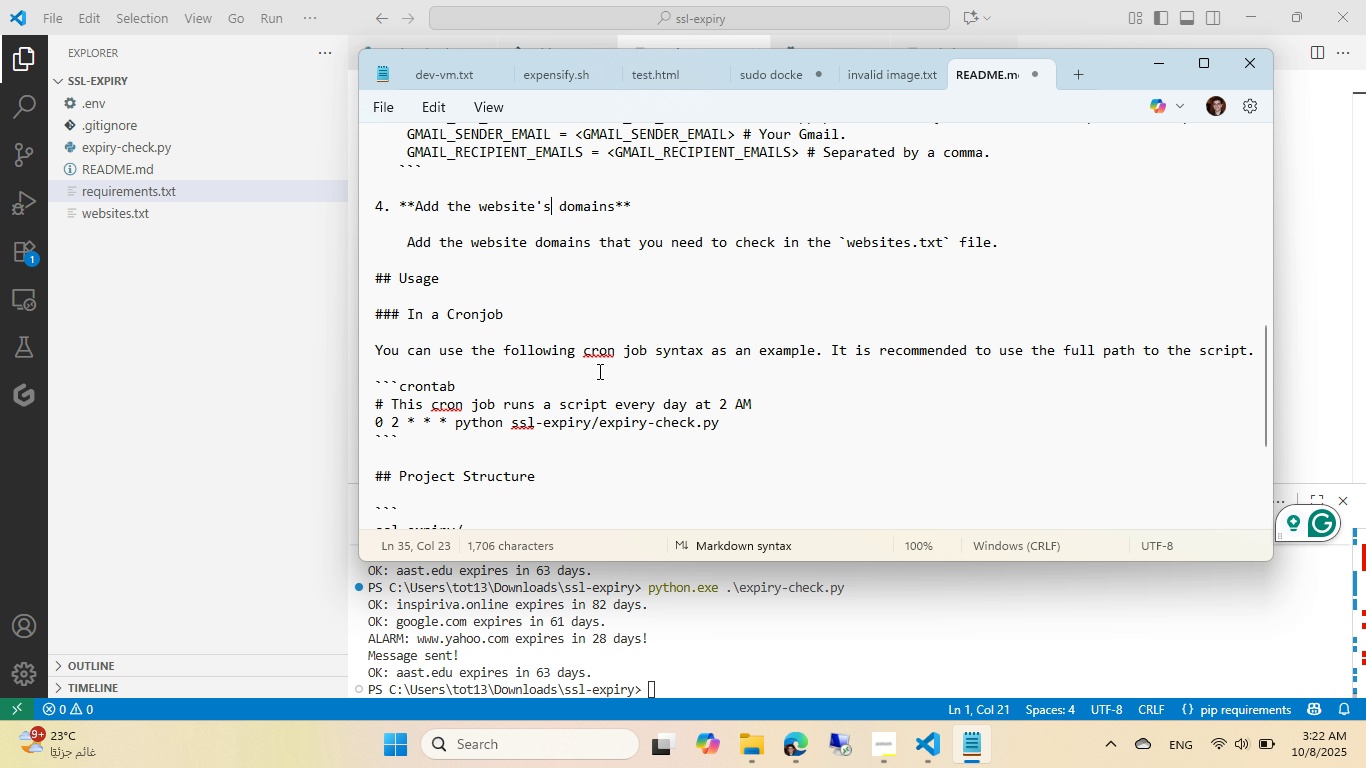 
key(Backspace)
 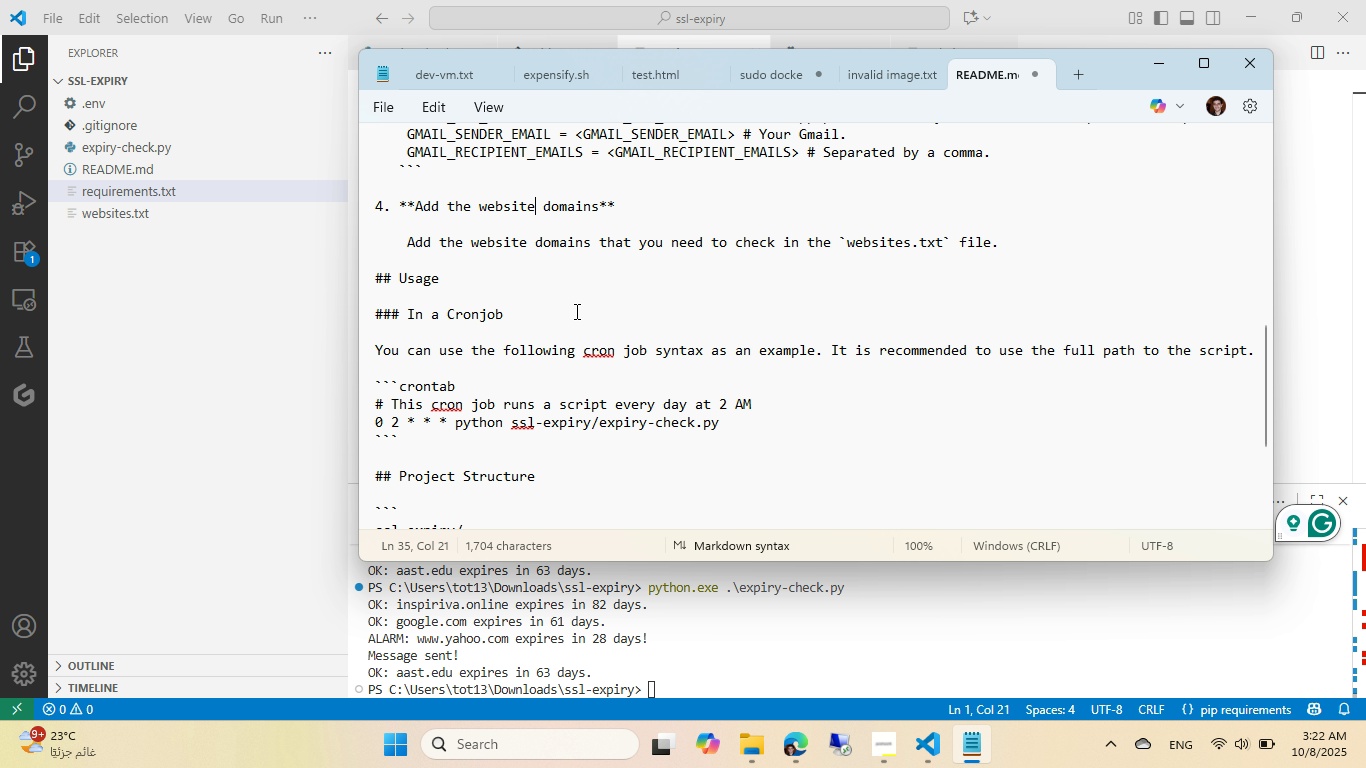 
key(Backspace)
 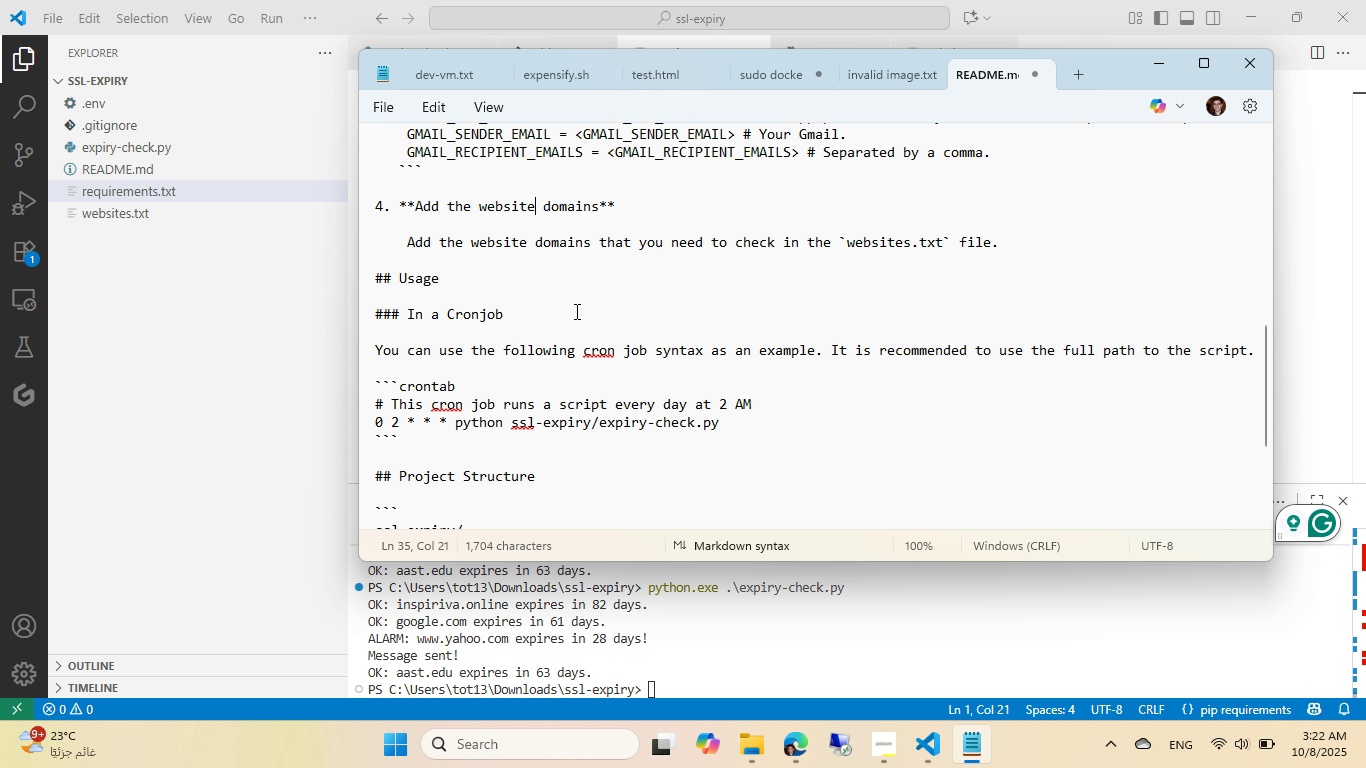 
key(S)
 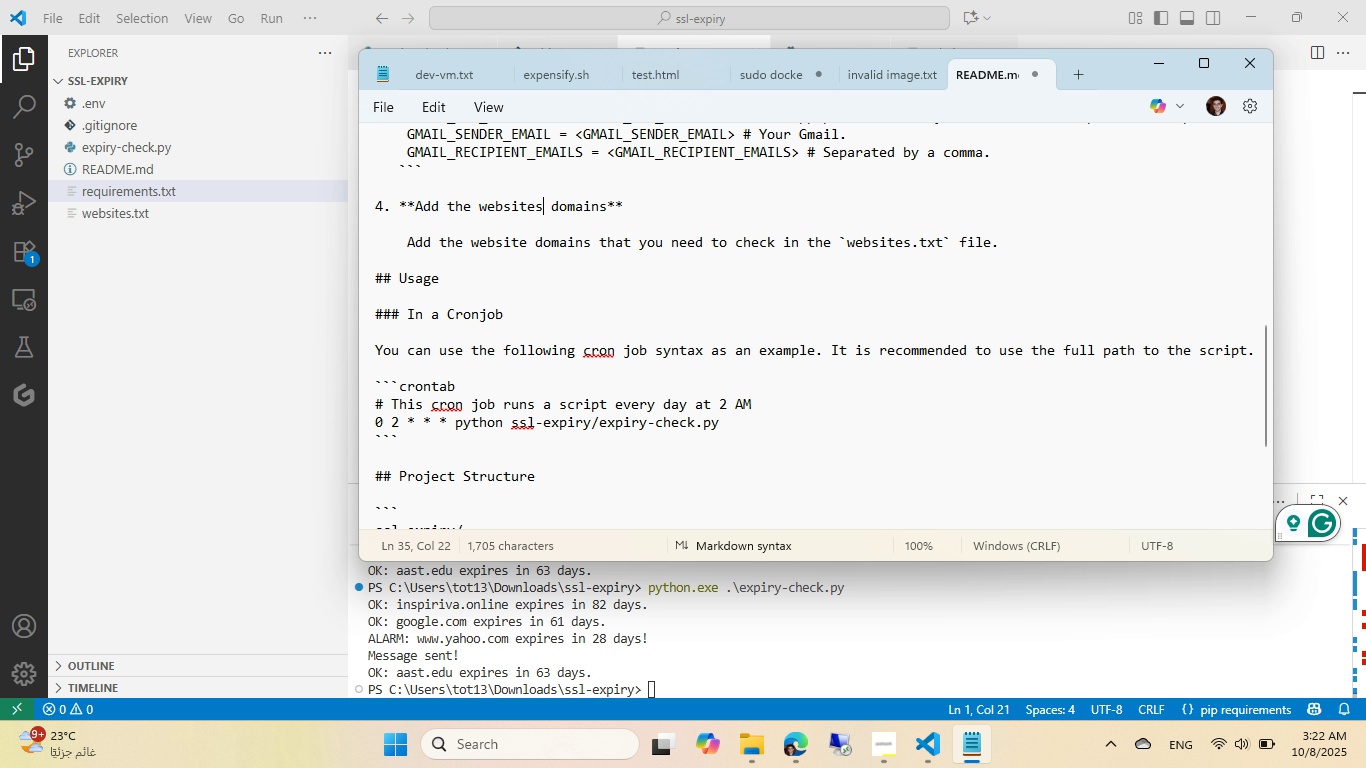 
key(Quote)
 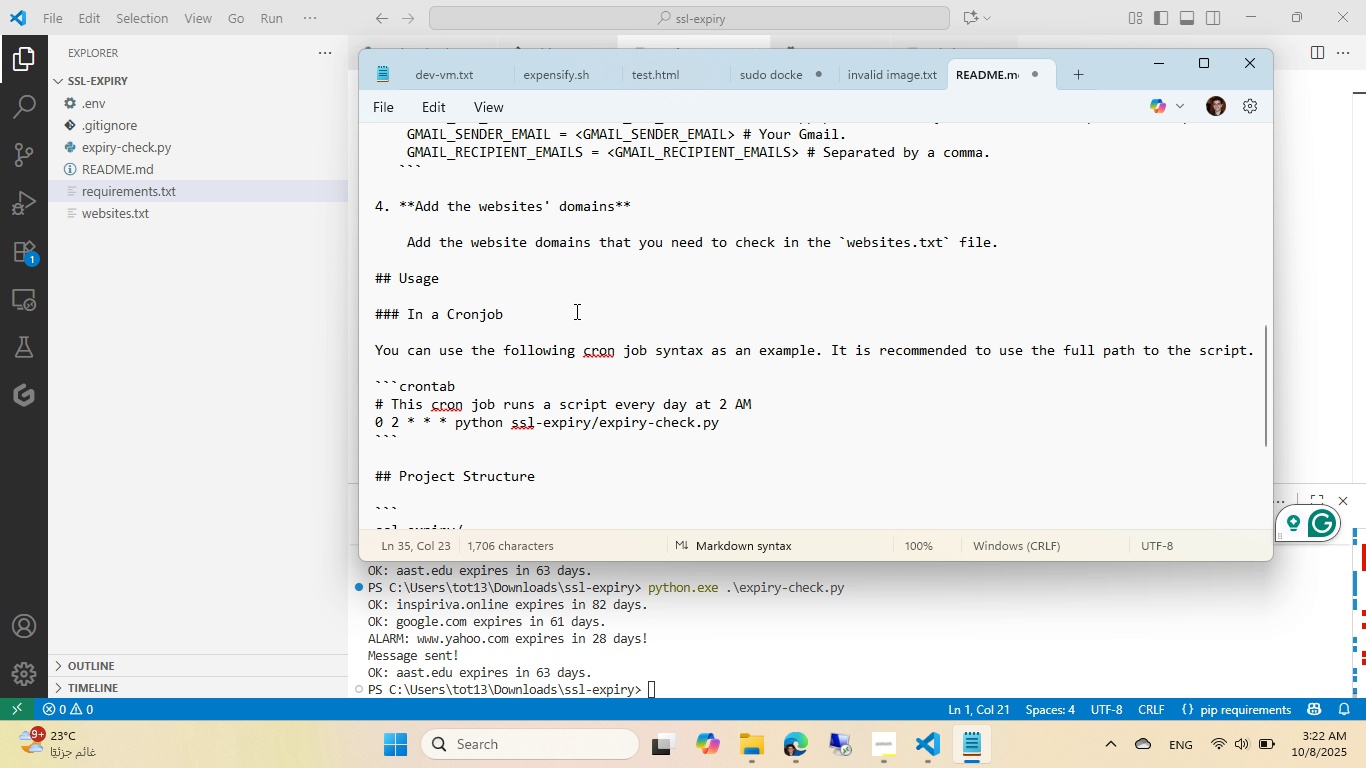 
key(Control+ControlLeft)
 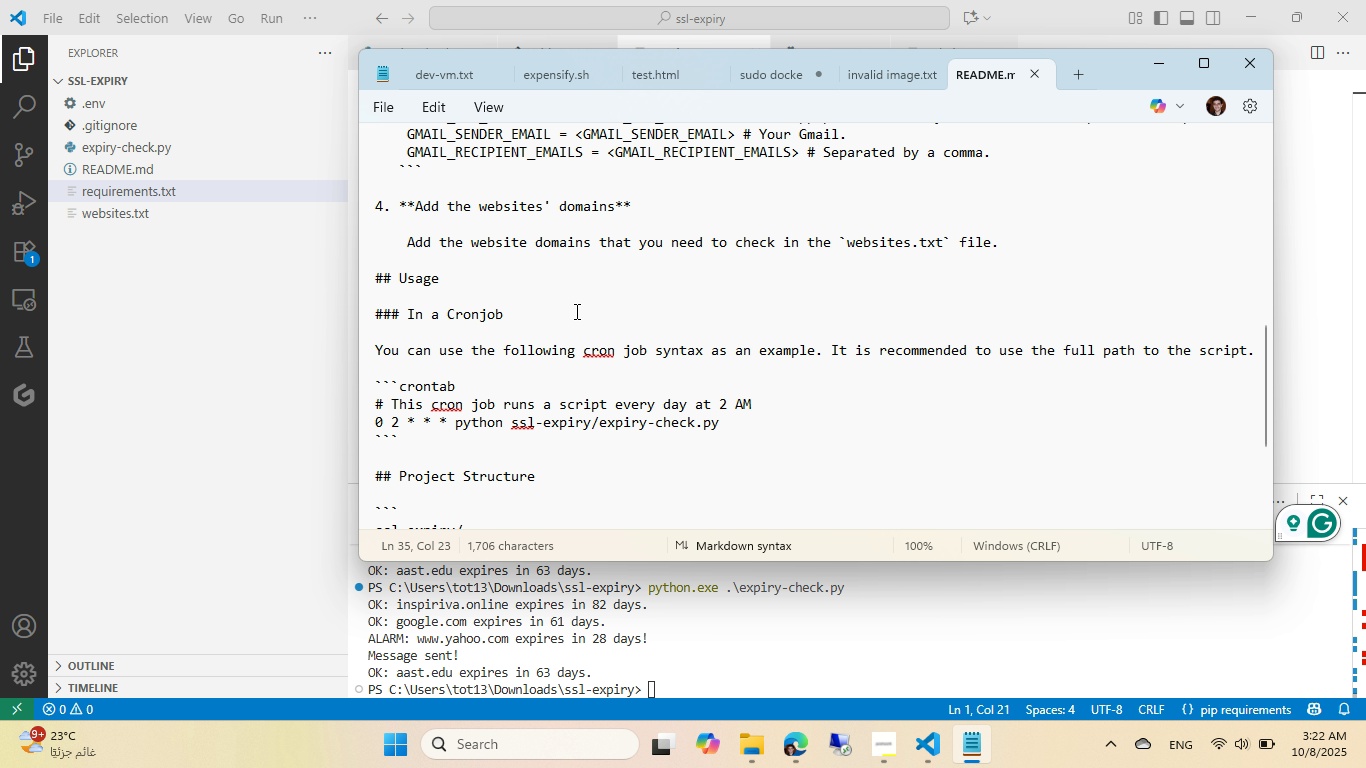 
key(Control+S)
 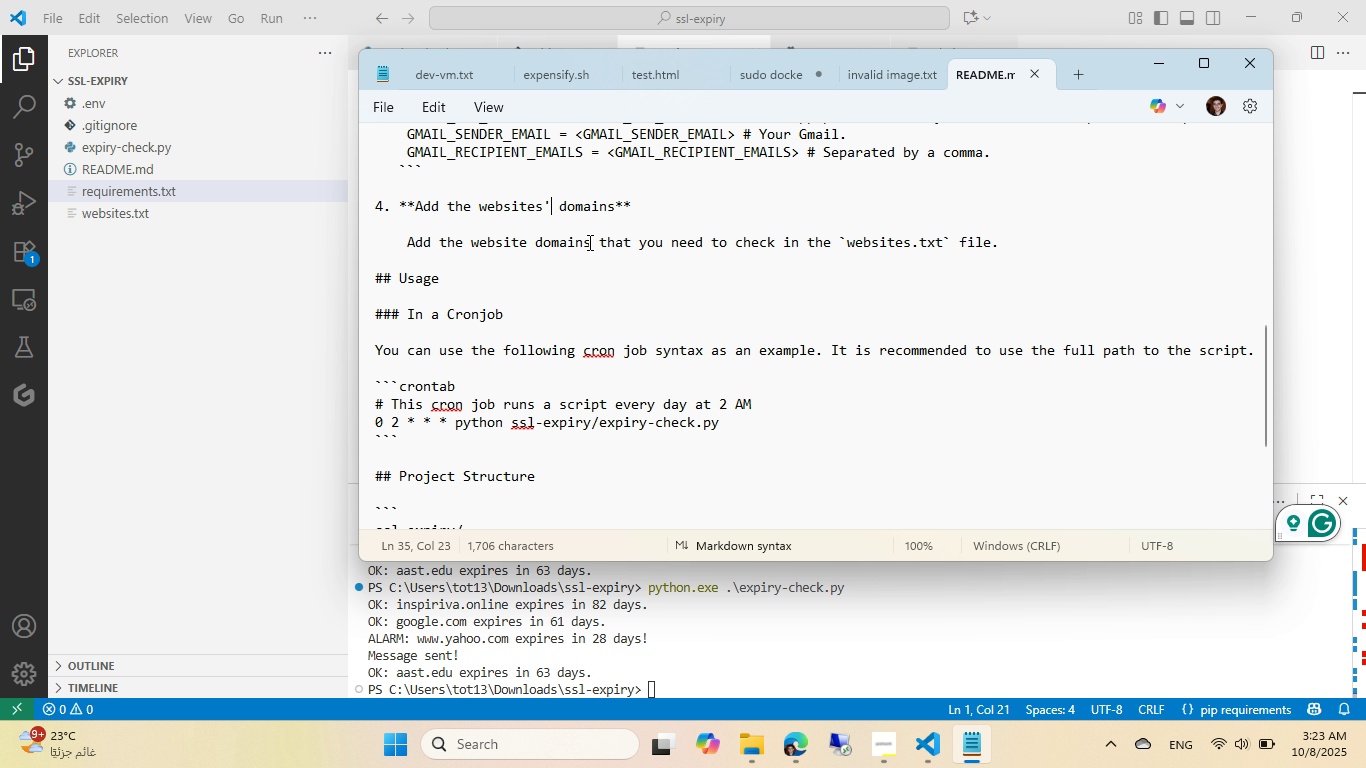 
wait(6.11)
 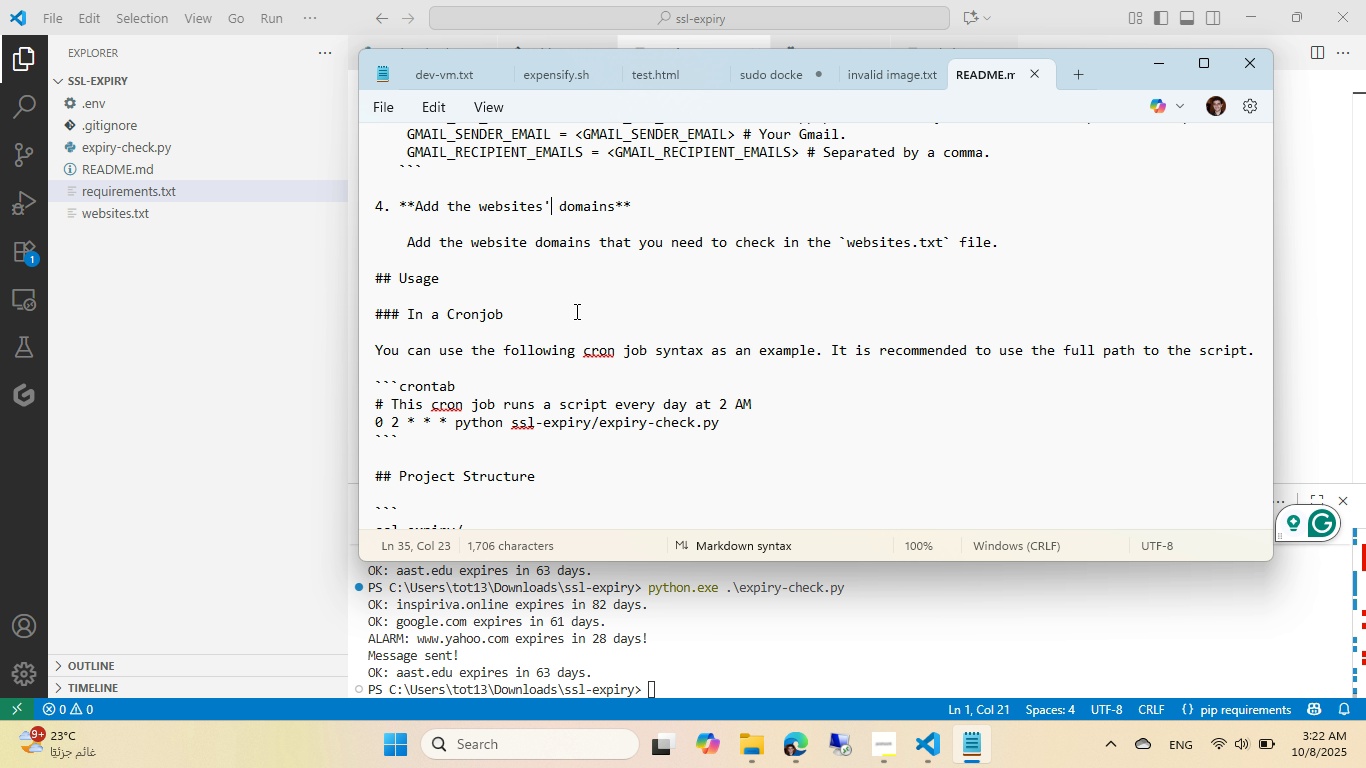 
scroll: coordinate [613, 287], scroll_direction: down, amount: 7.0
 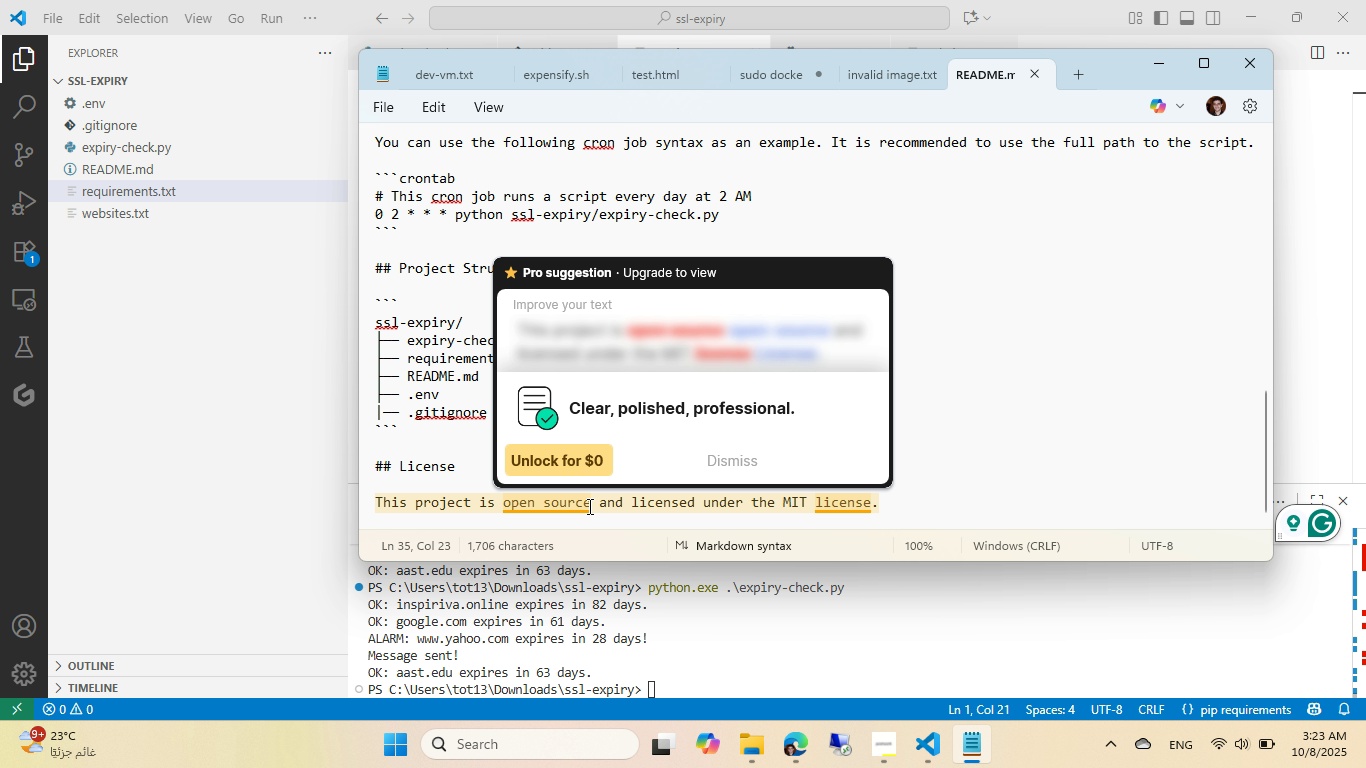 
wait(5.17)
 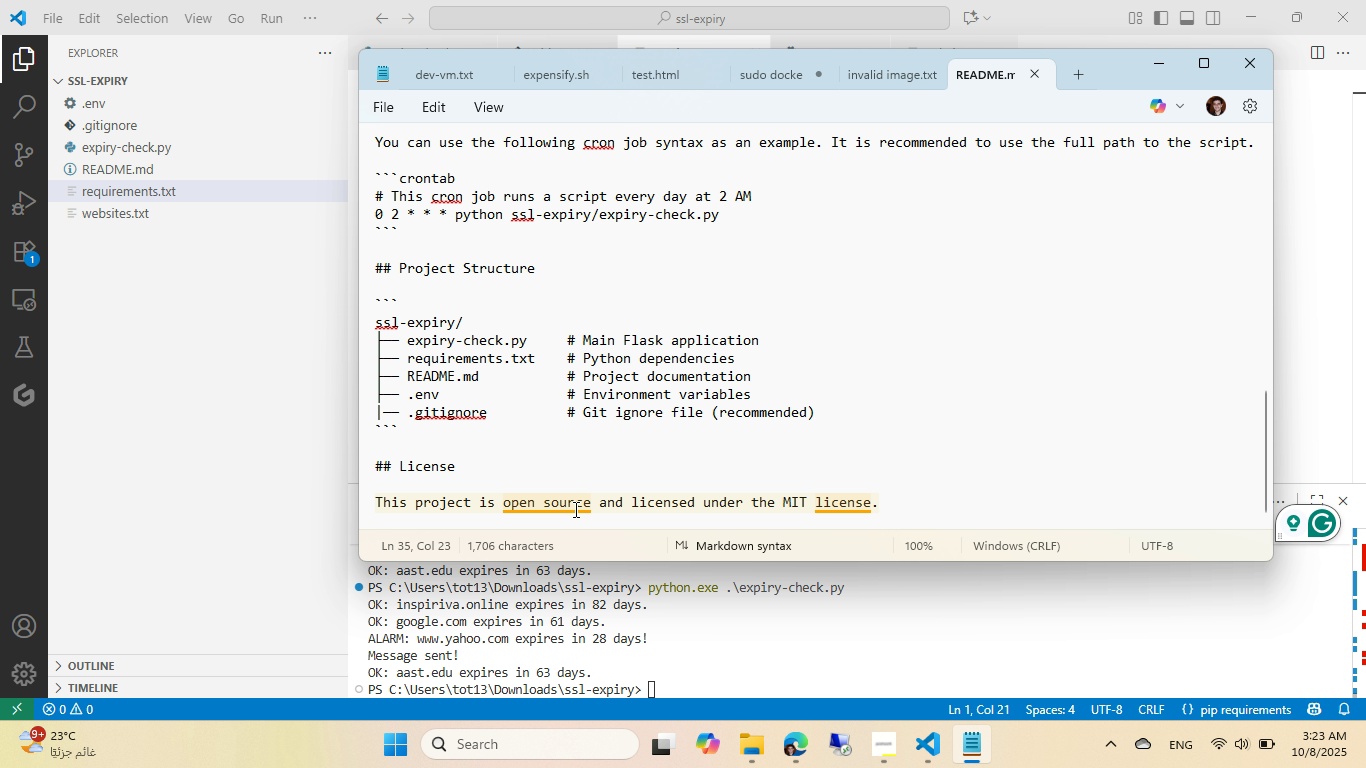 
left_click([591, 504])
 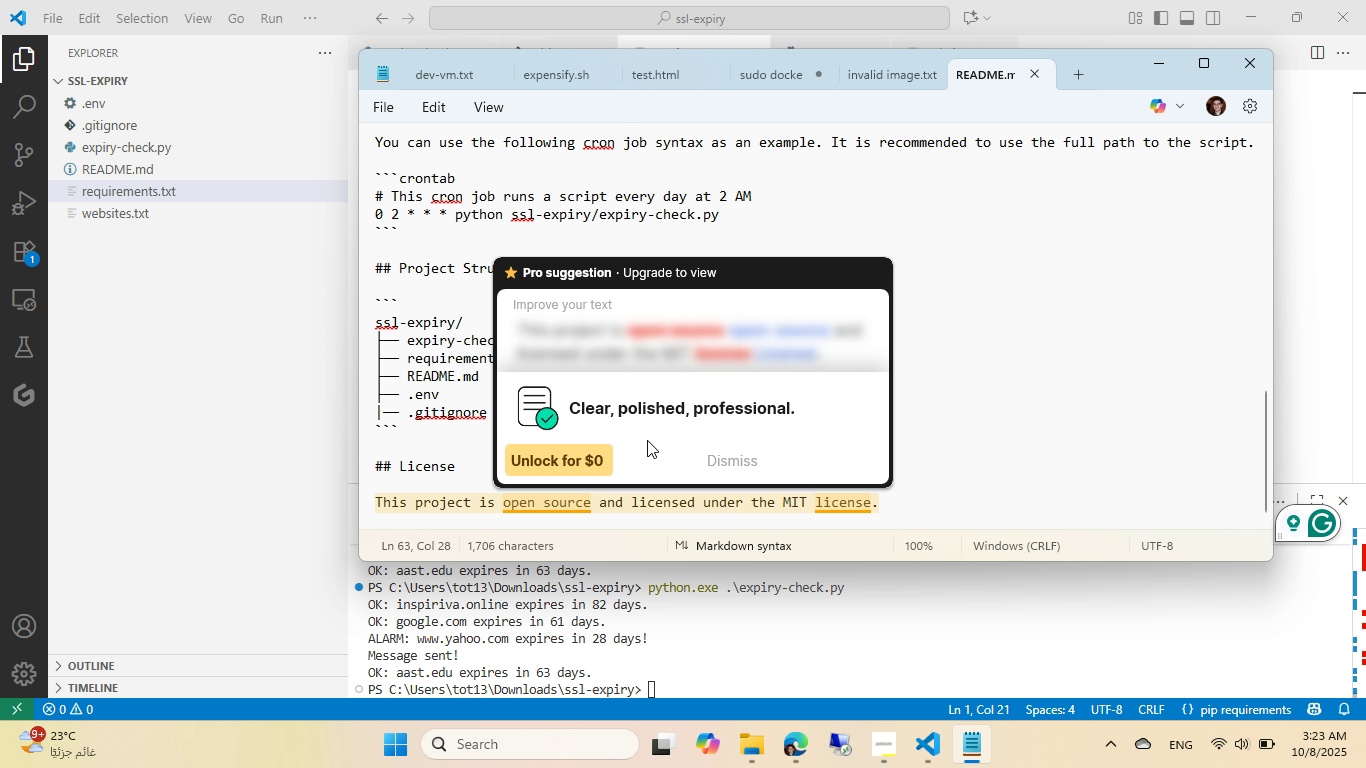 
key(D)
 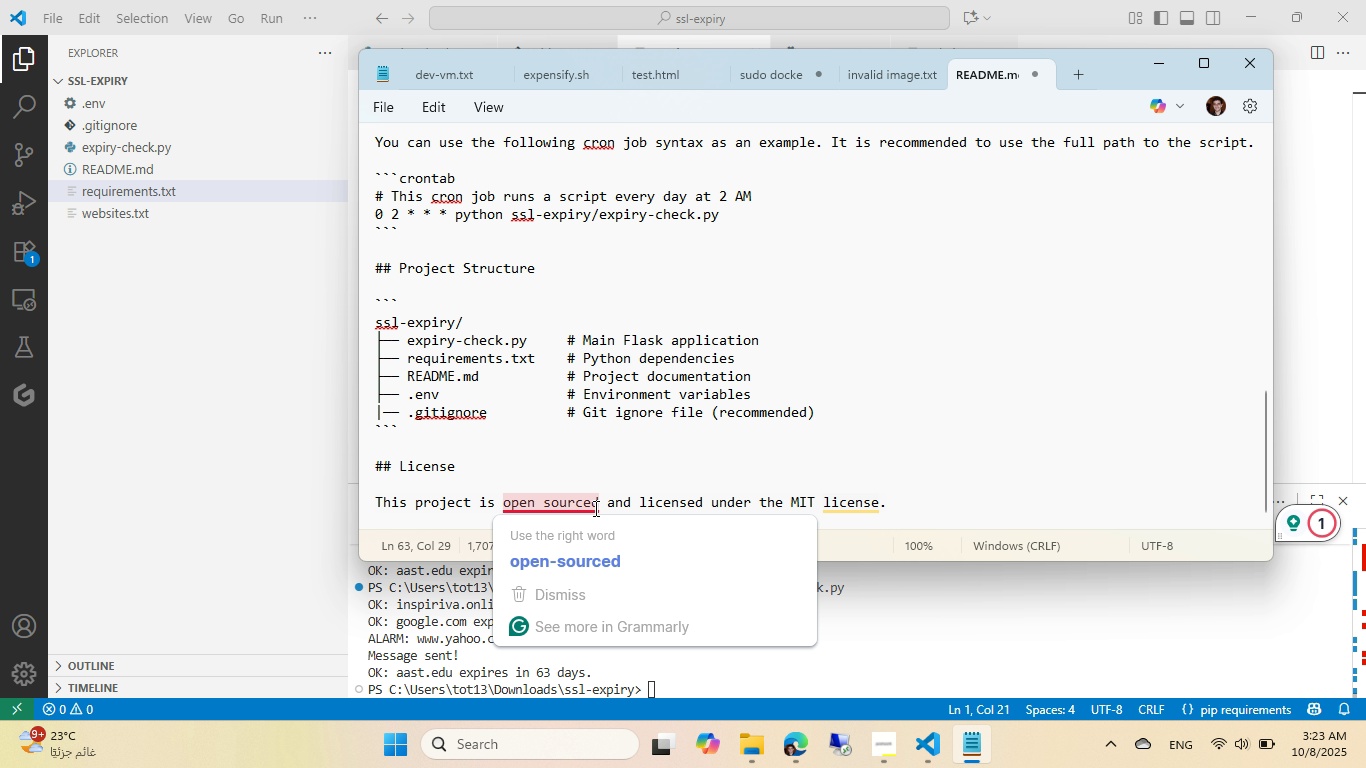 
wait(5.08)
 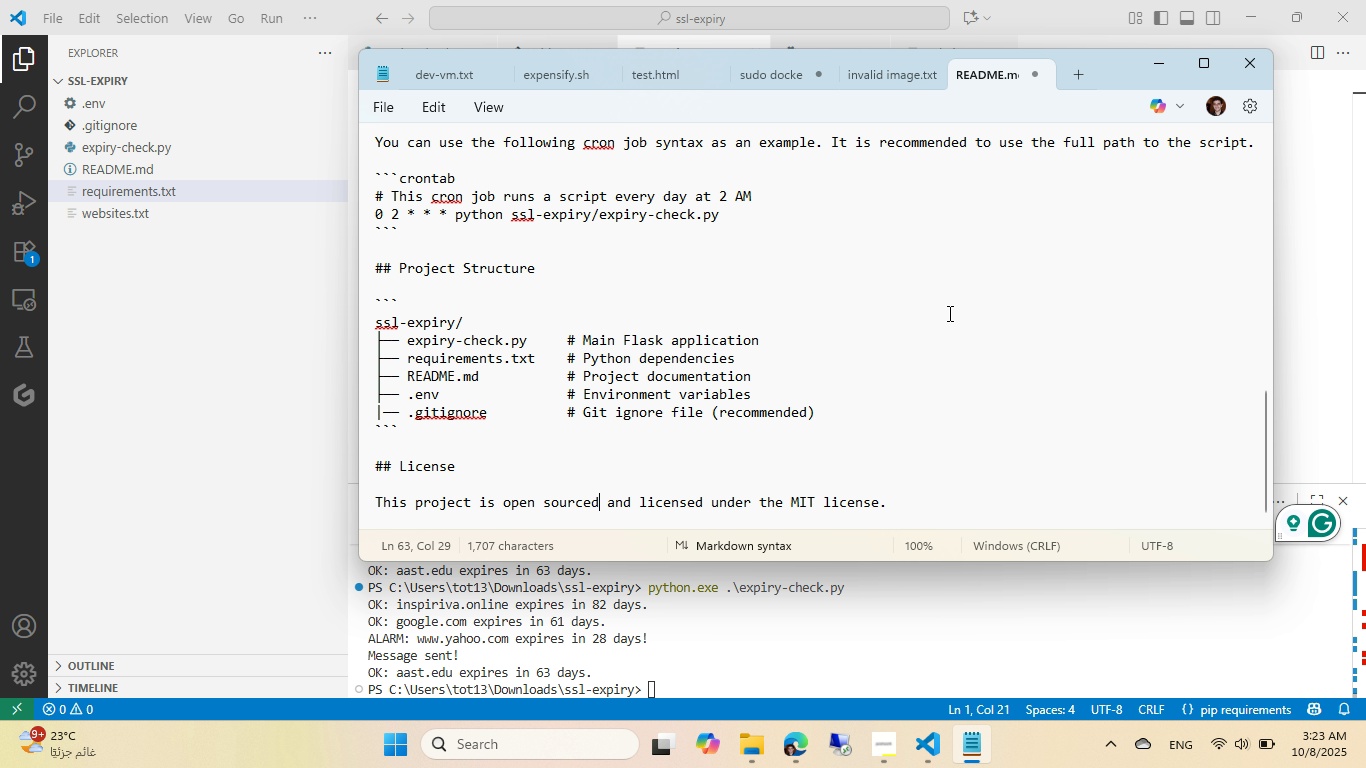 
left_click([588, 542])
 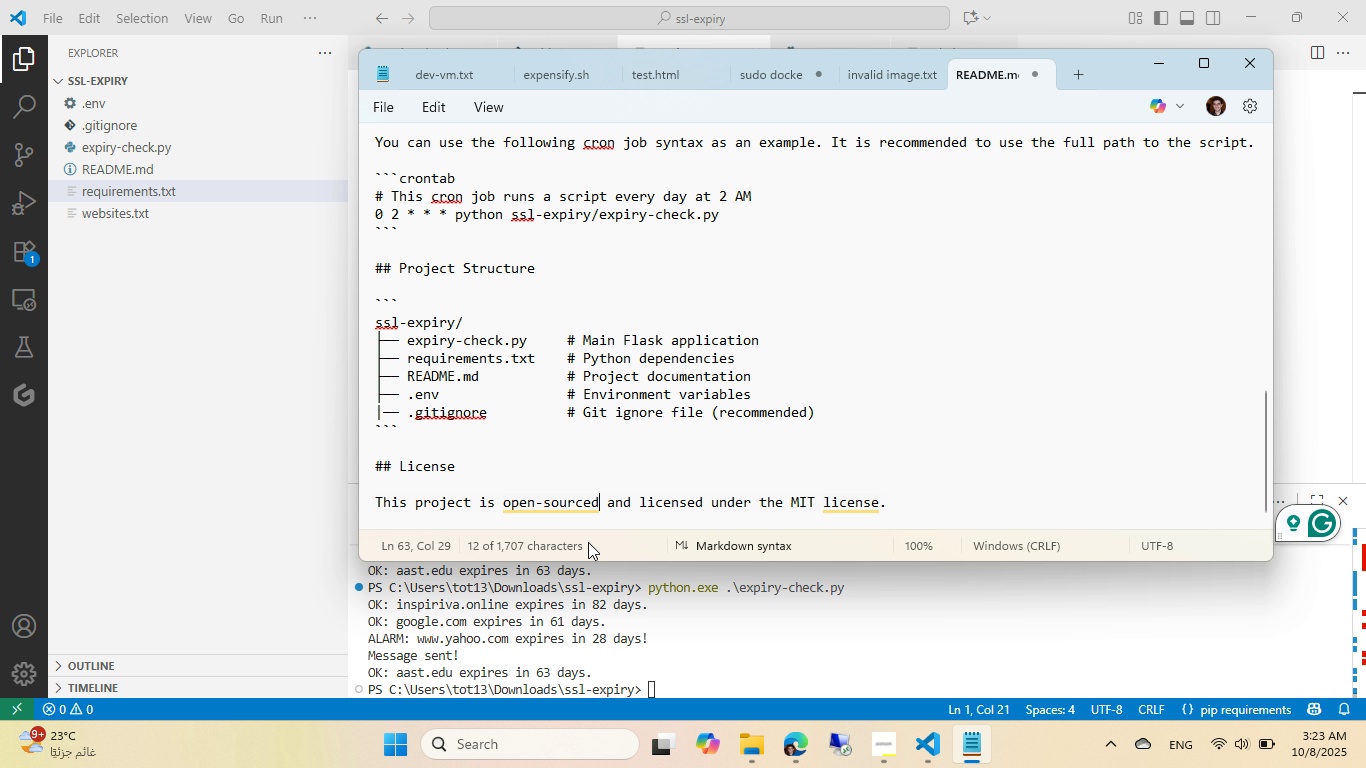 
key(Control+ControlRight)